 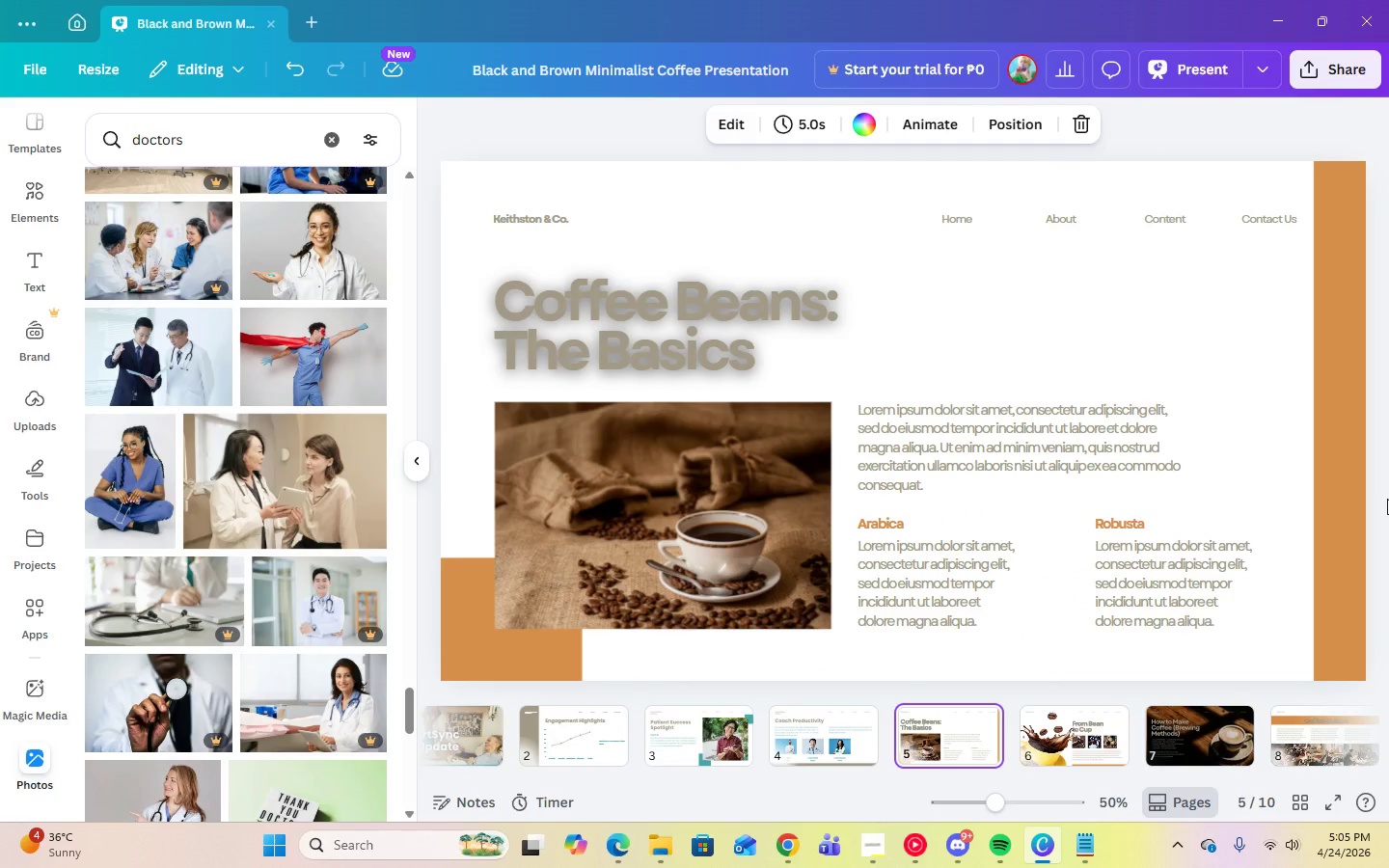 
left_click([1093, 759])
 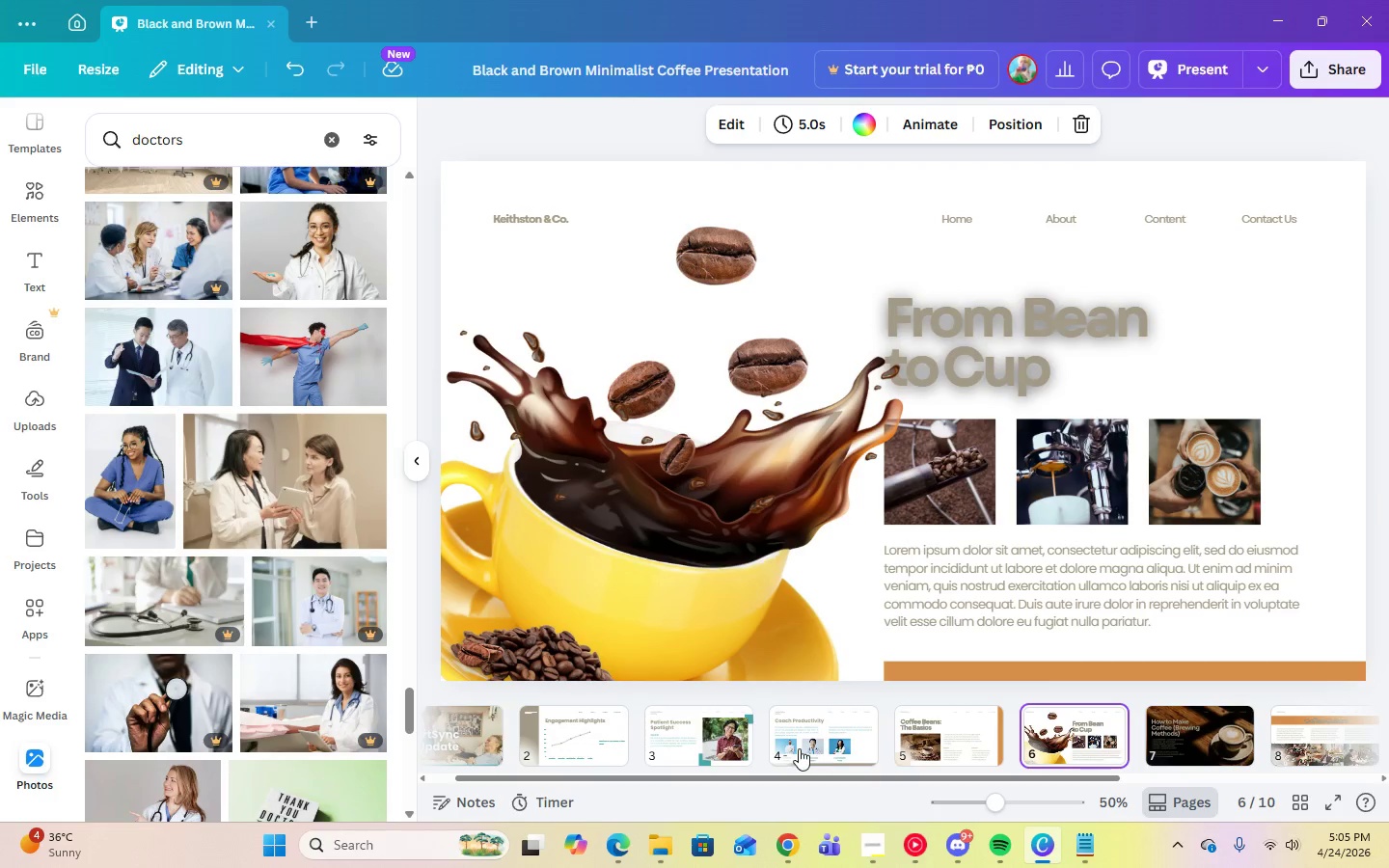 
left_click([799, 748])
 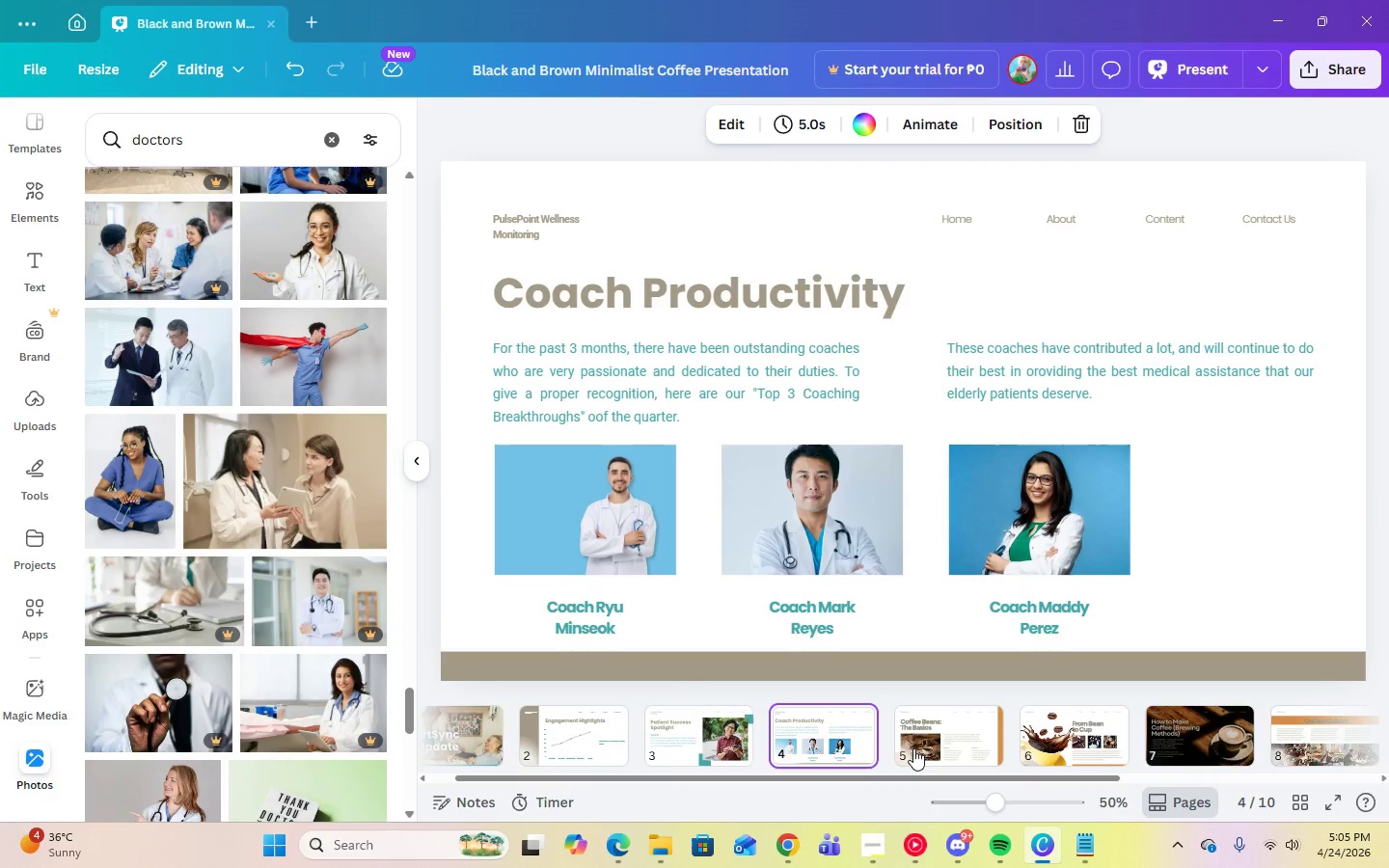 
left_click([916, 748])
 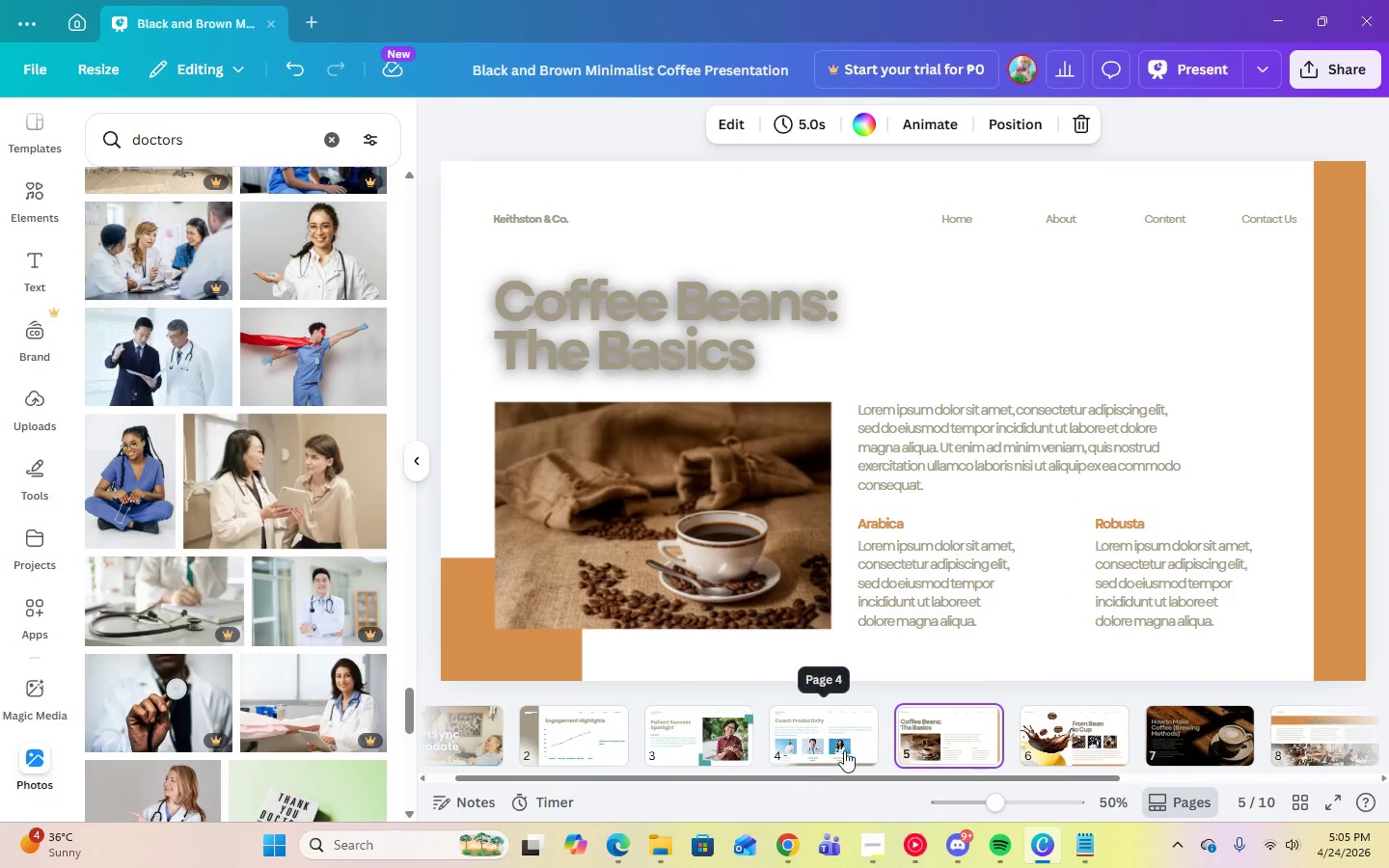 
left_click_drag(start_coordinate=[1024, 780], to_coordinate=[1161, 777])
 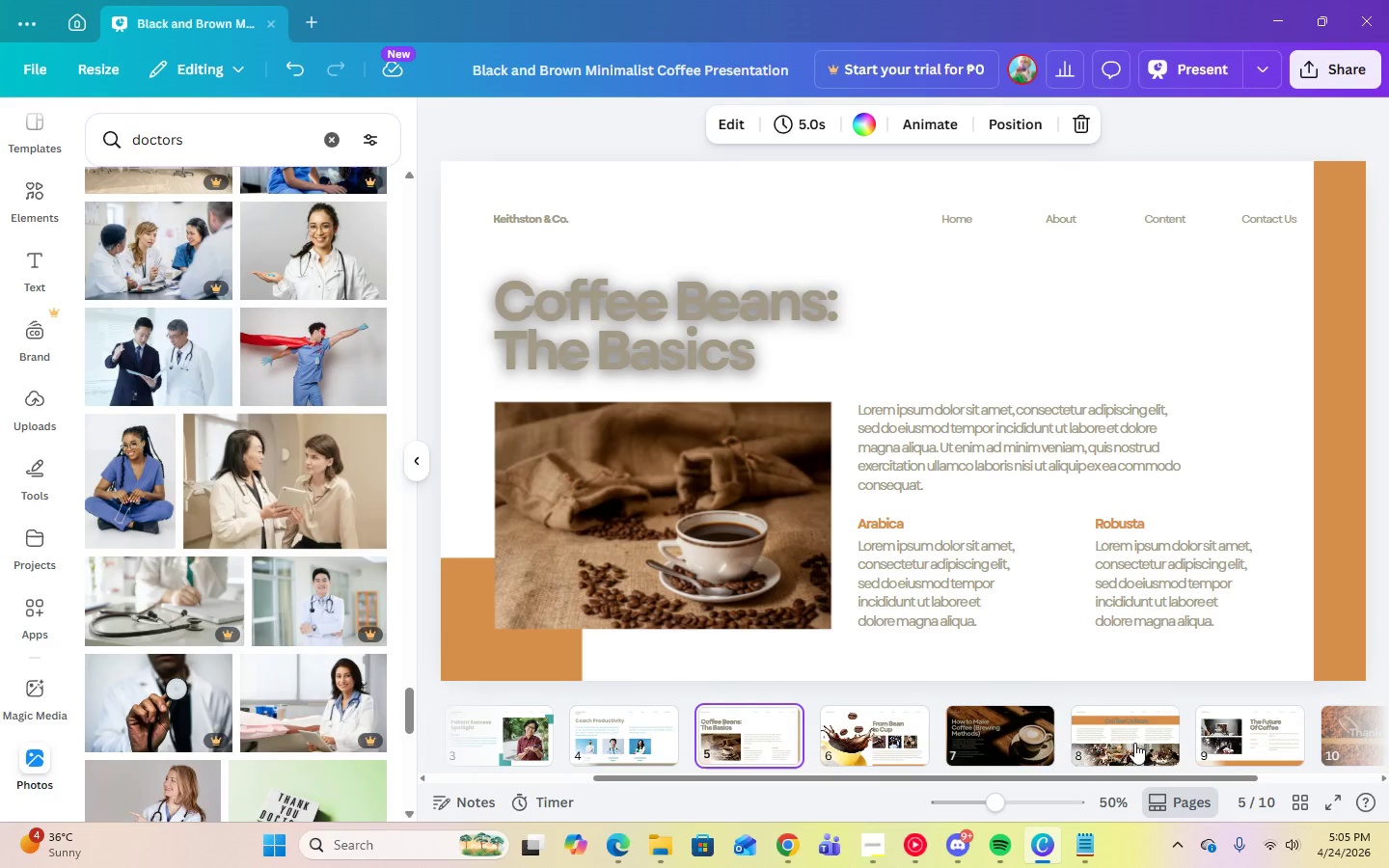 
left_click([1134, 743])
 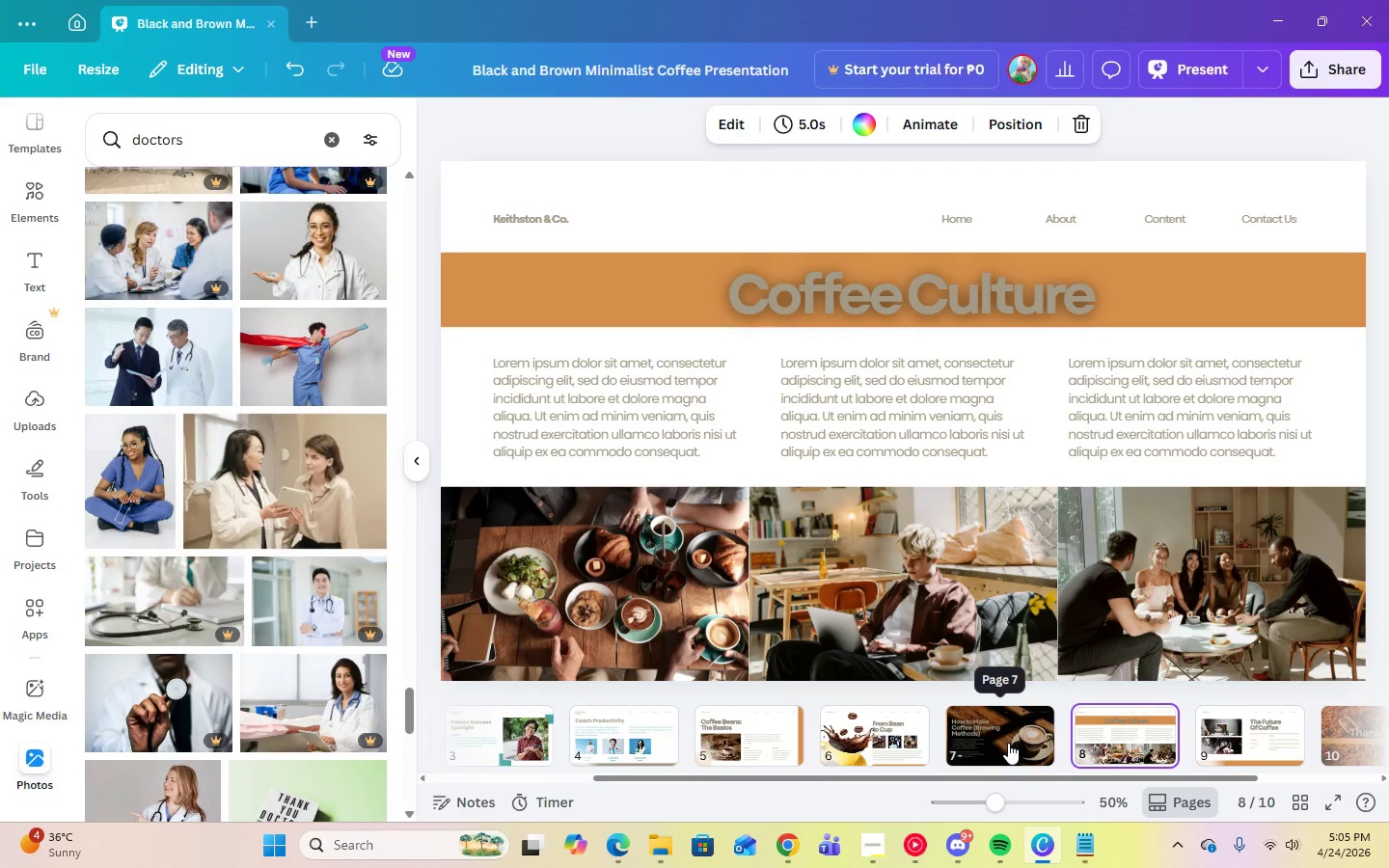 
wait(7.19)
 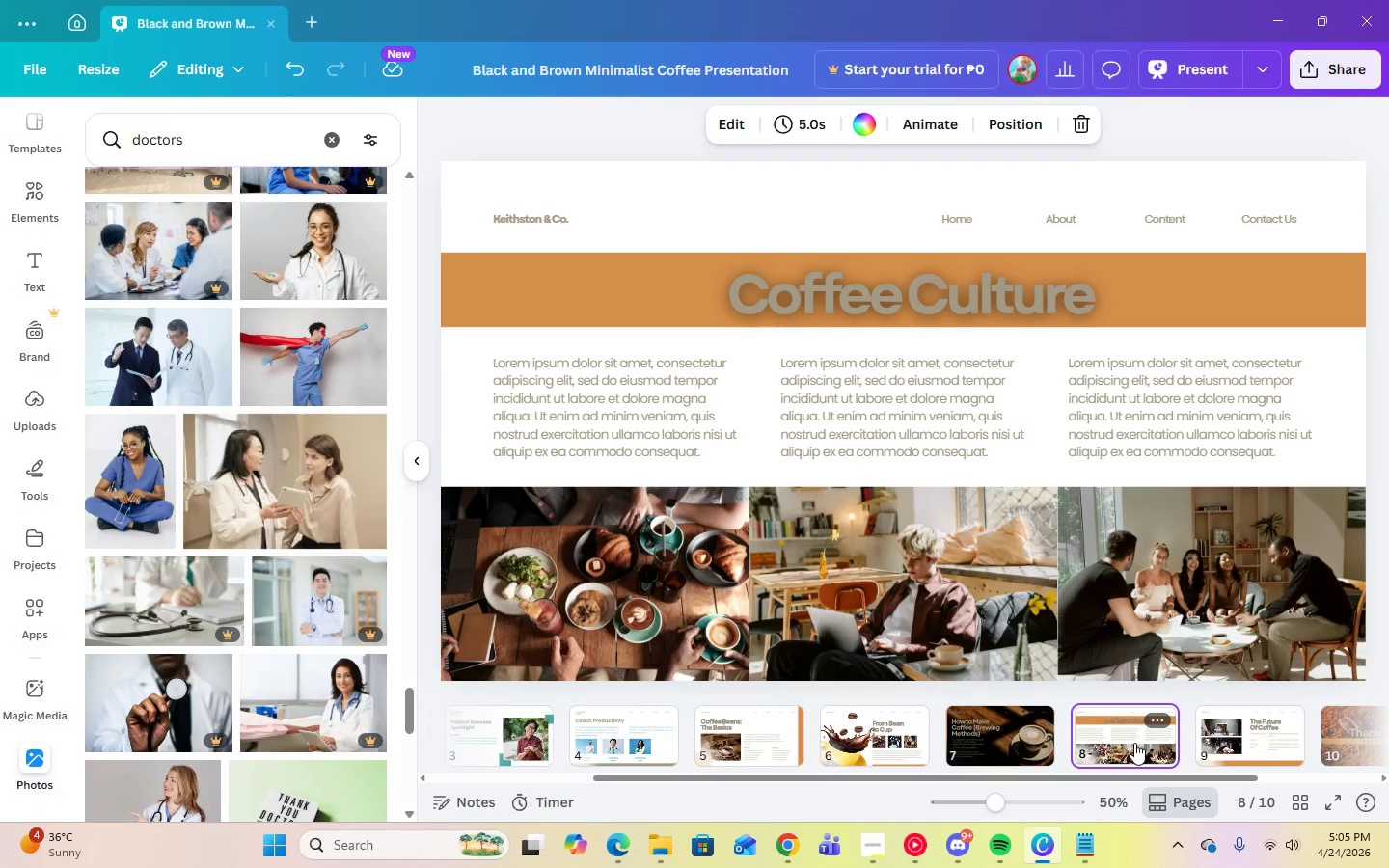 
left_click([880, 841])